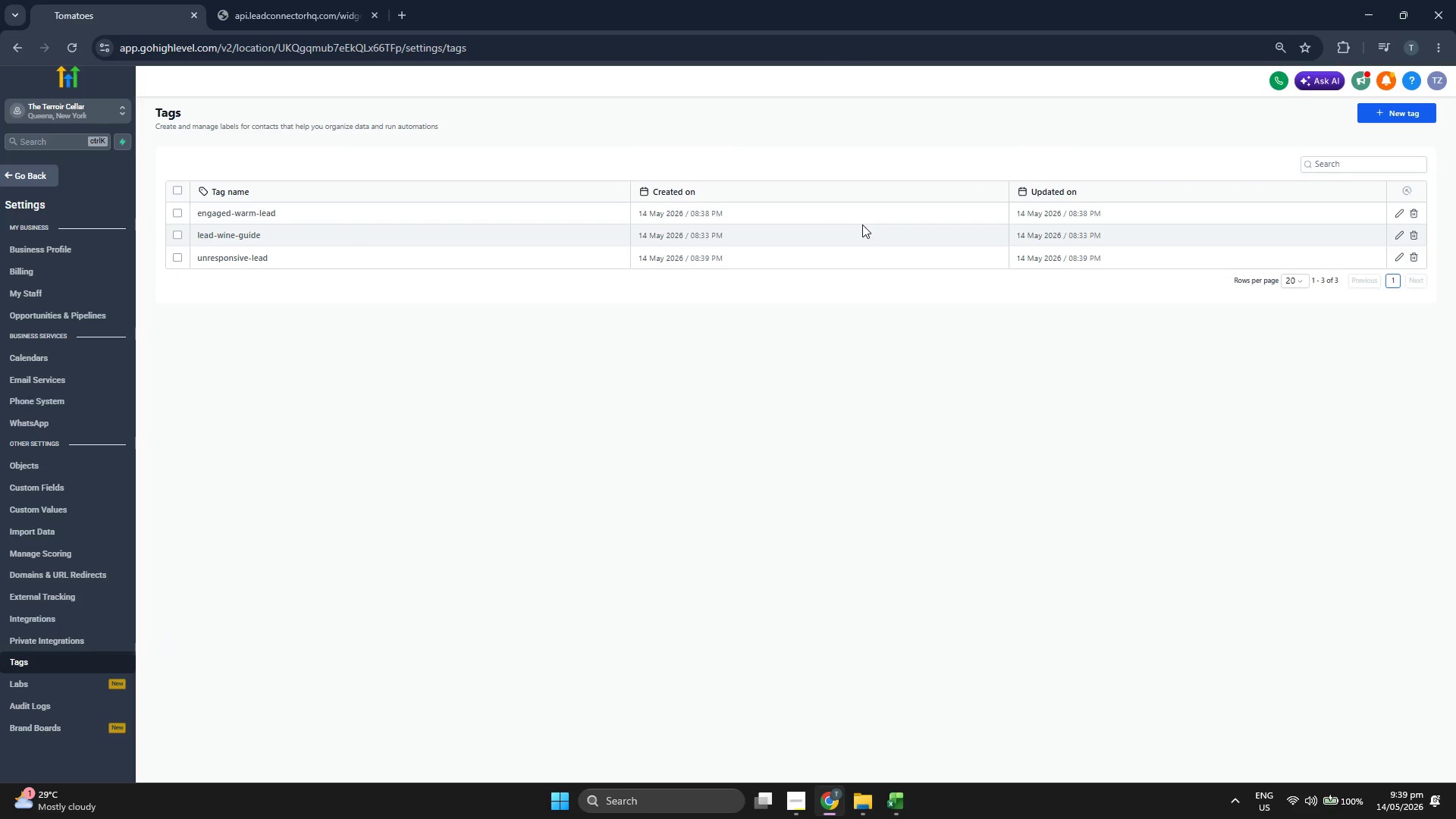 
wait(8.89)
 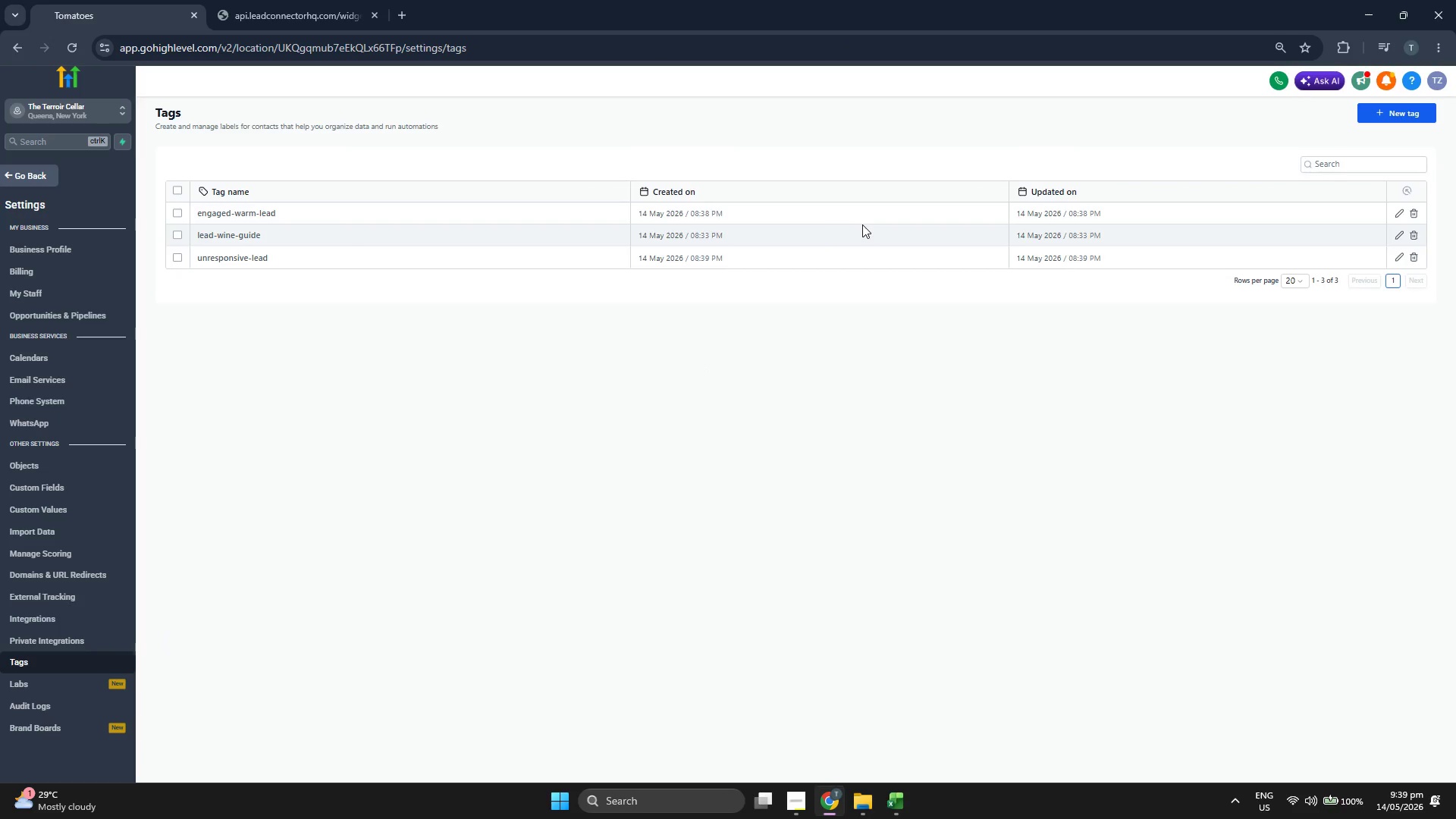 
left_click([30, 182])
 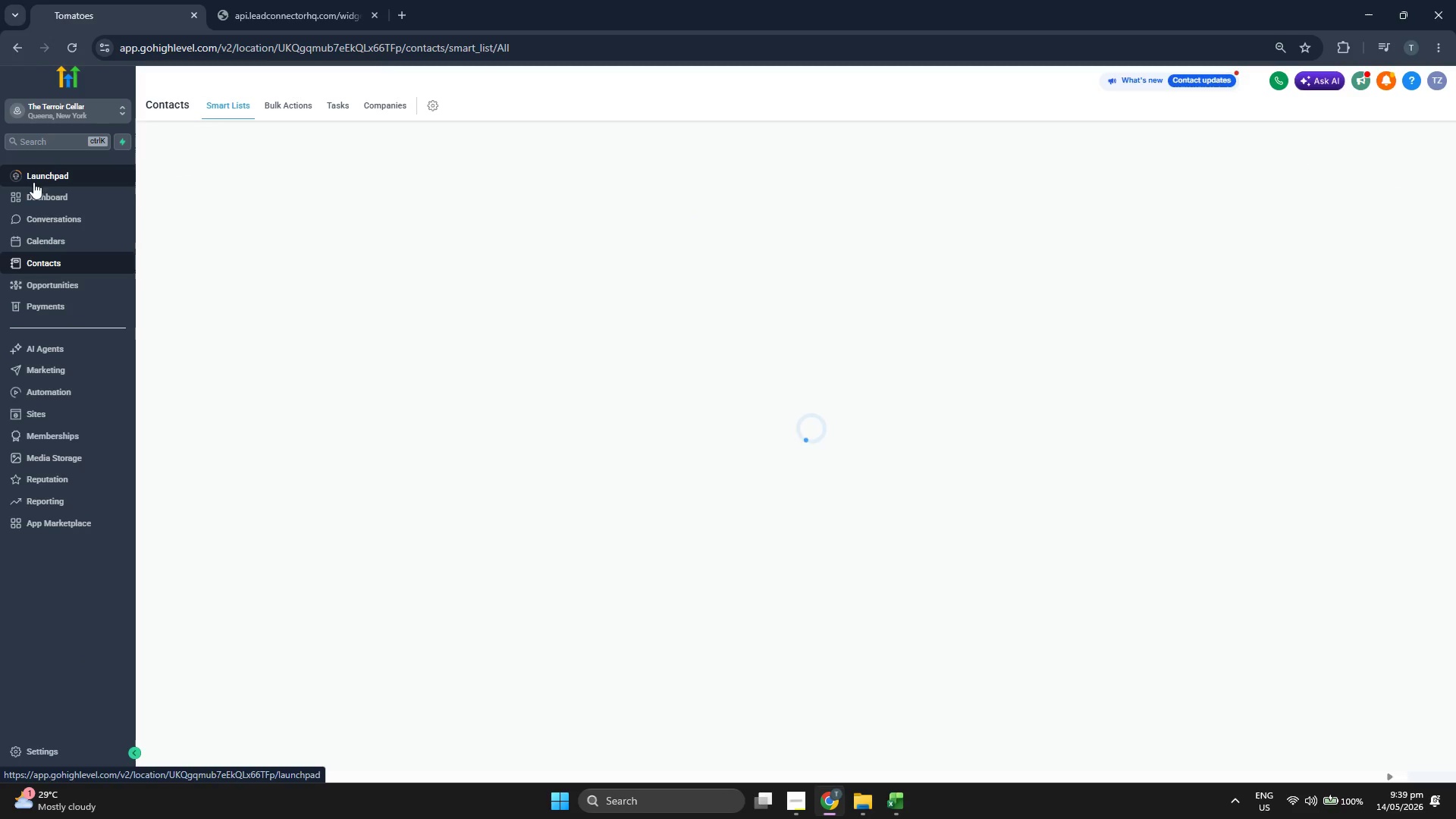 
mouse_move([221, 249])
 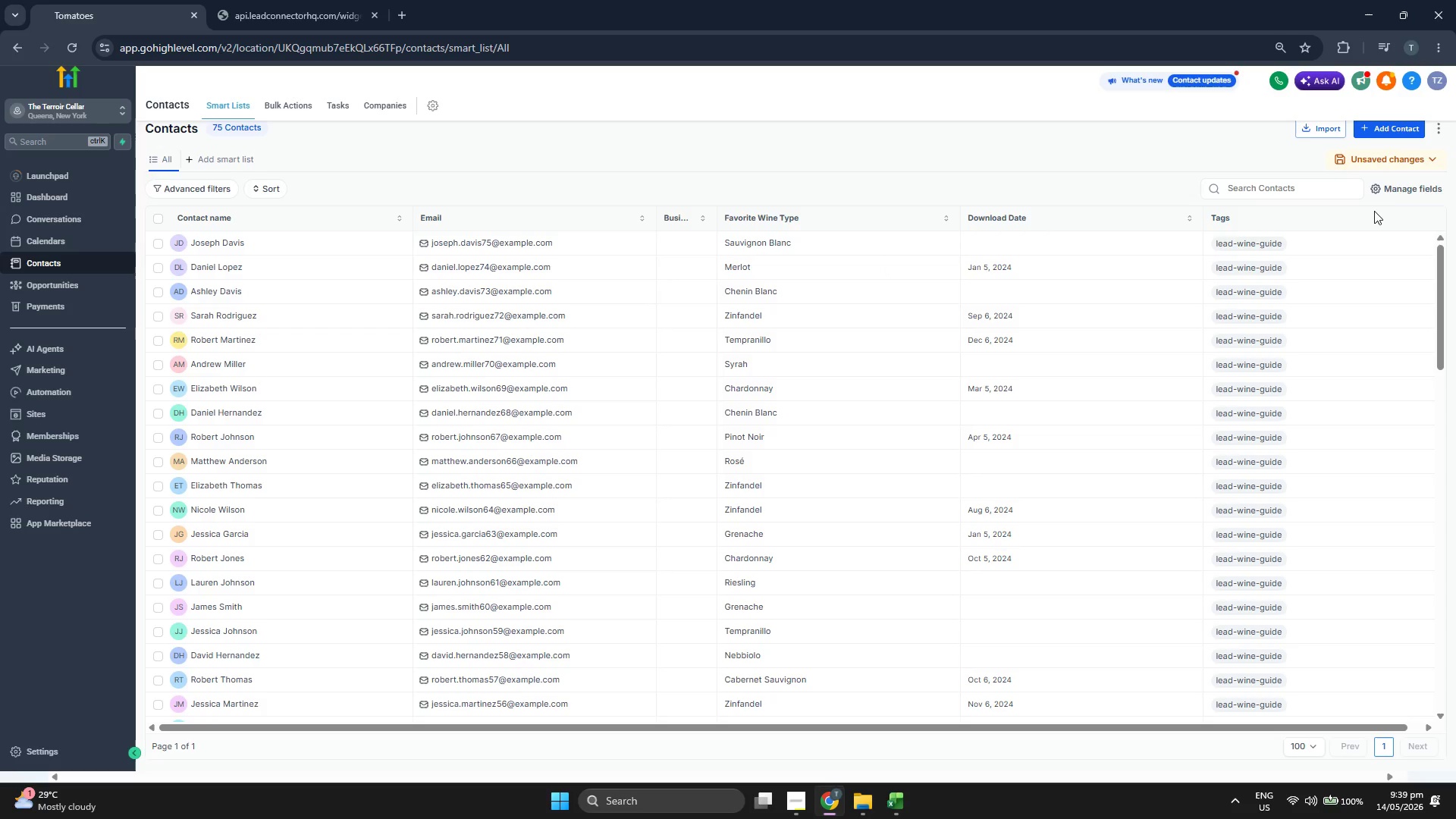 
left_click([1407, 190])
 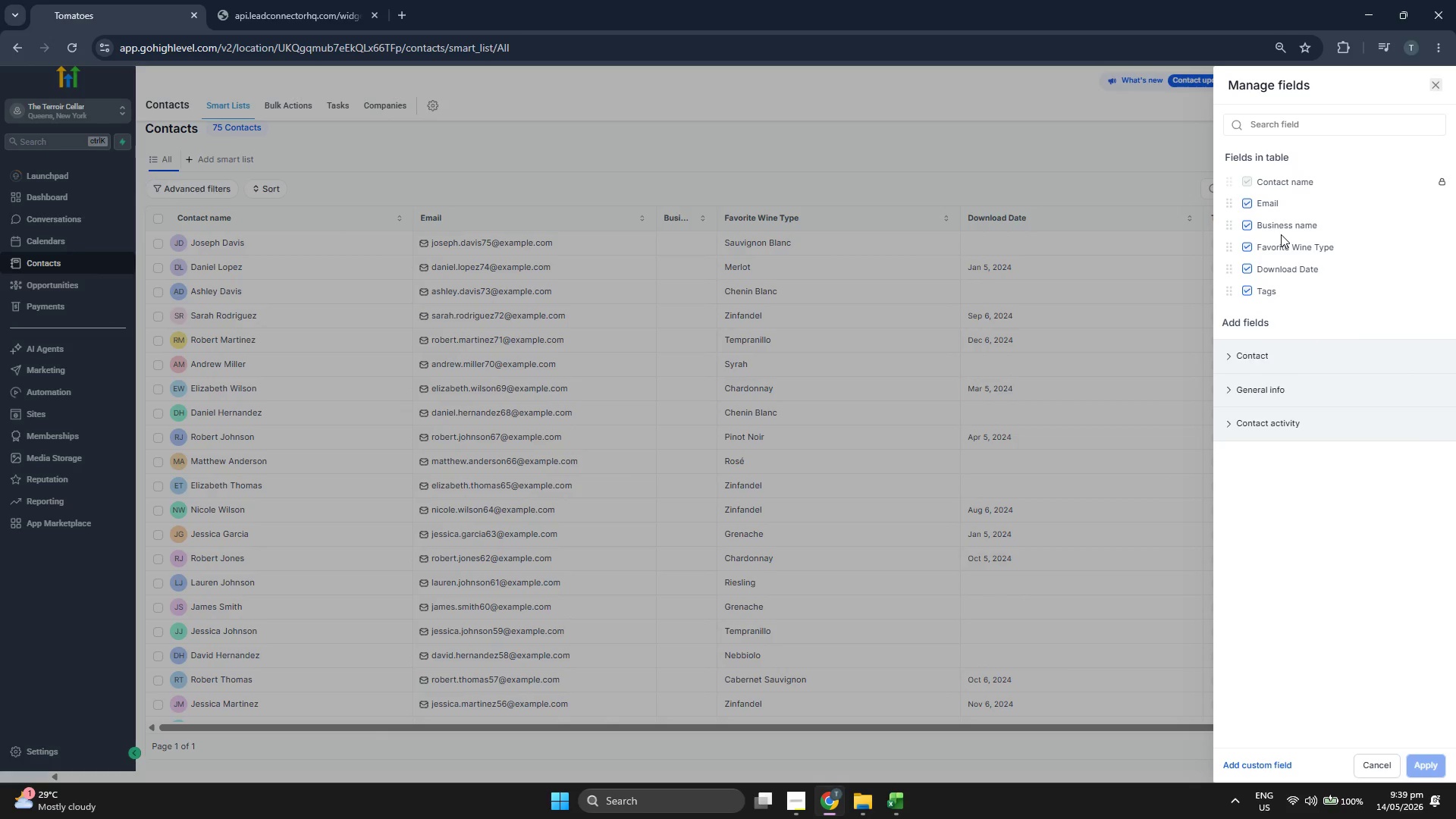 
double_click([1281, 231])
 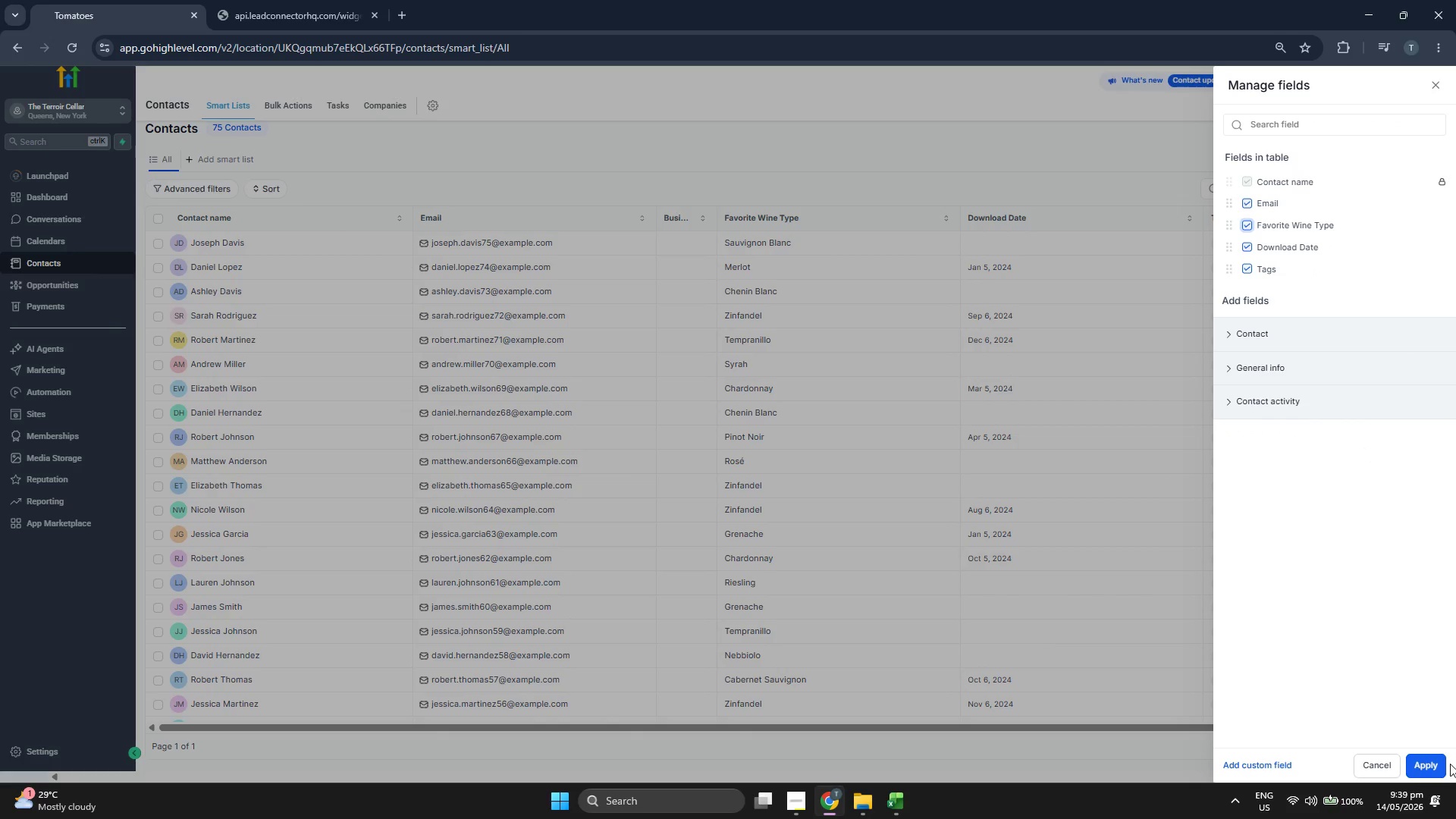 
left_click([1434, 763])
 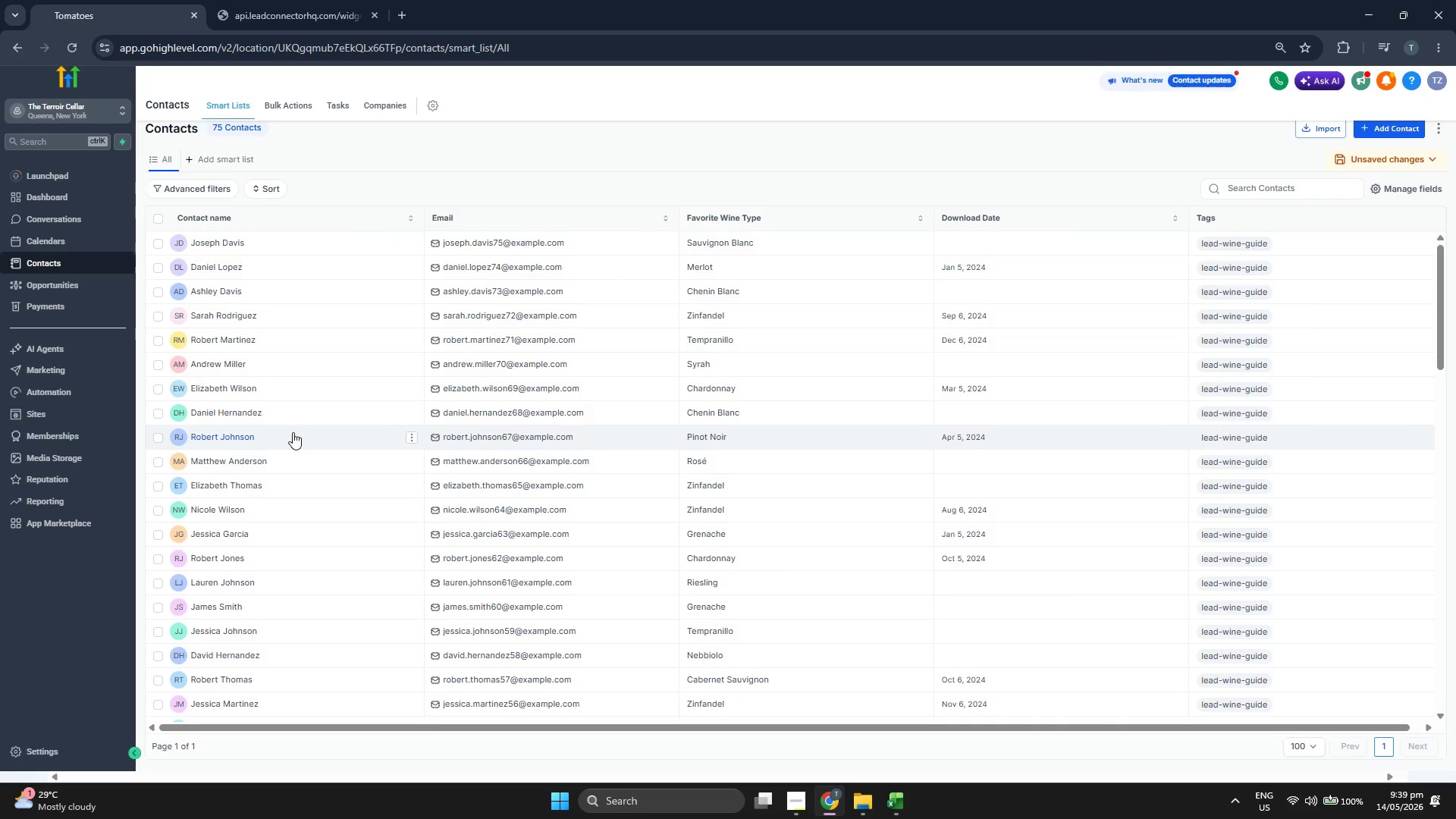 
wait(5.45)
 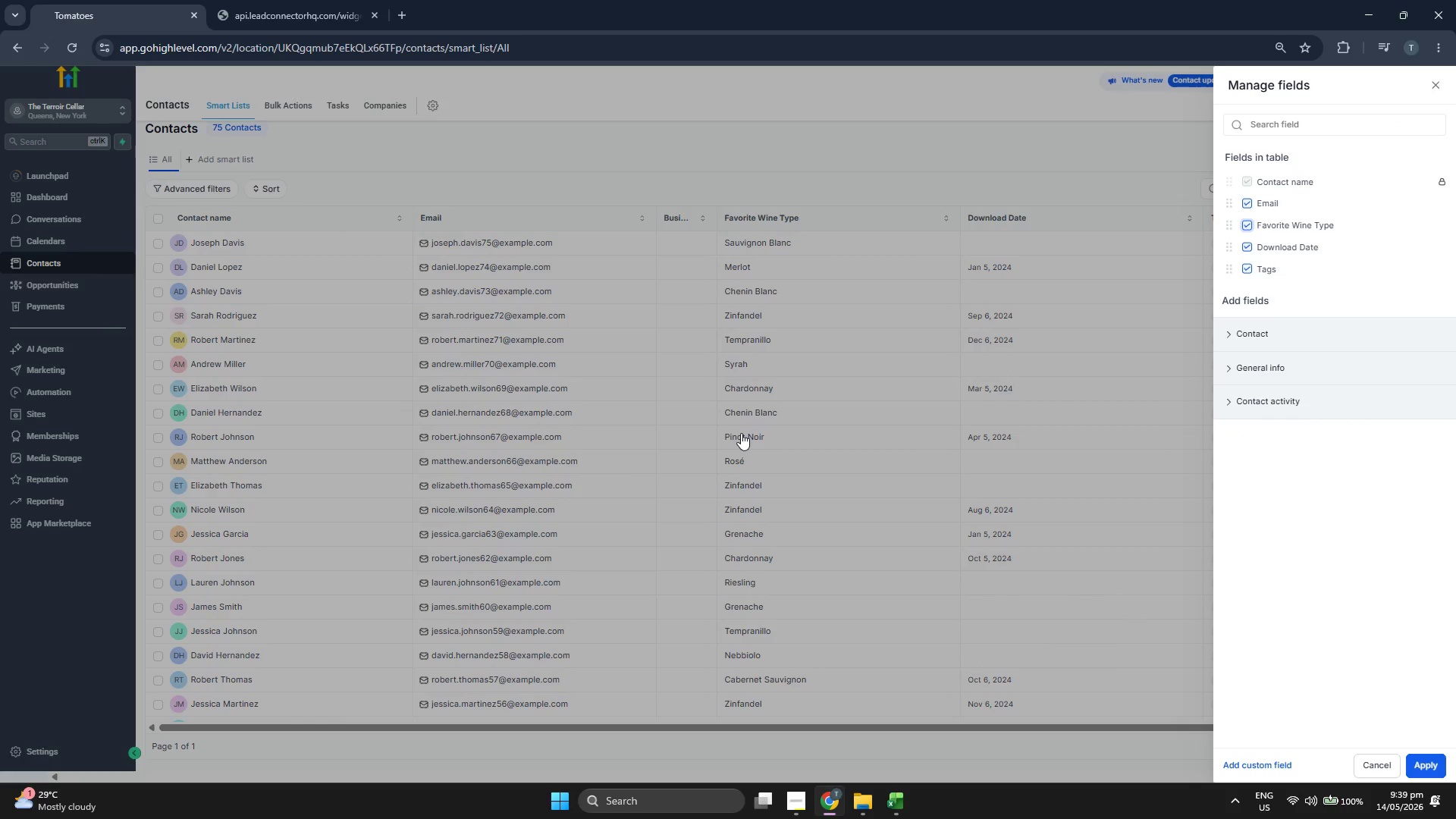 
left_click([101, 372])
 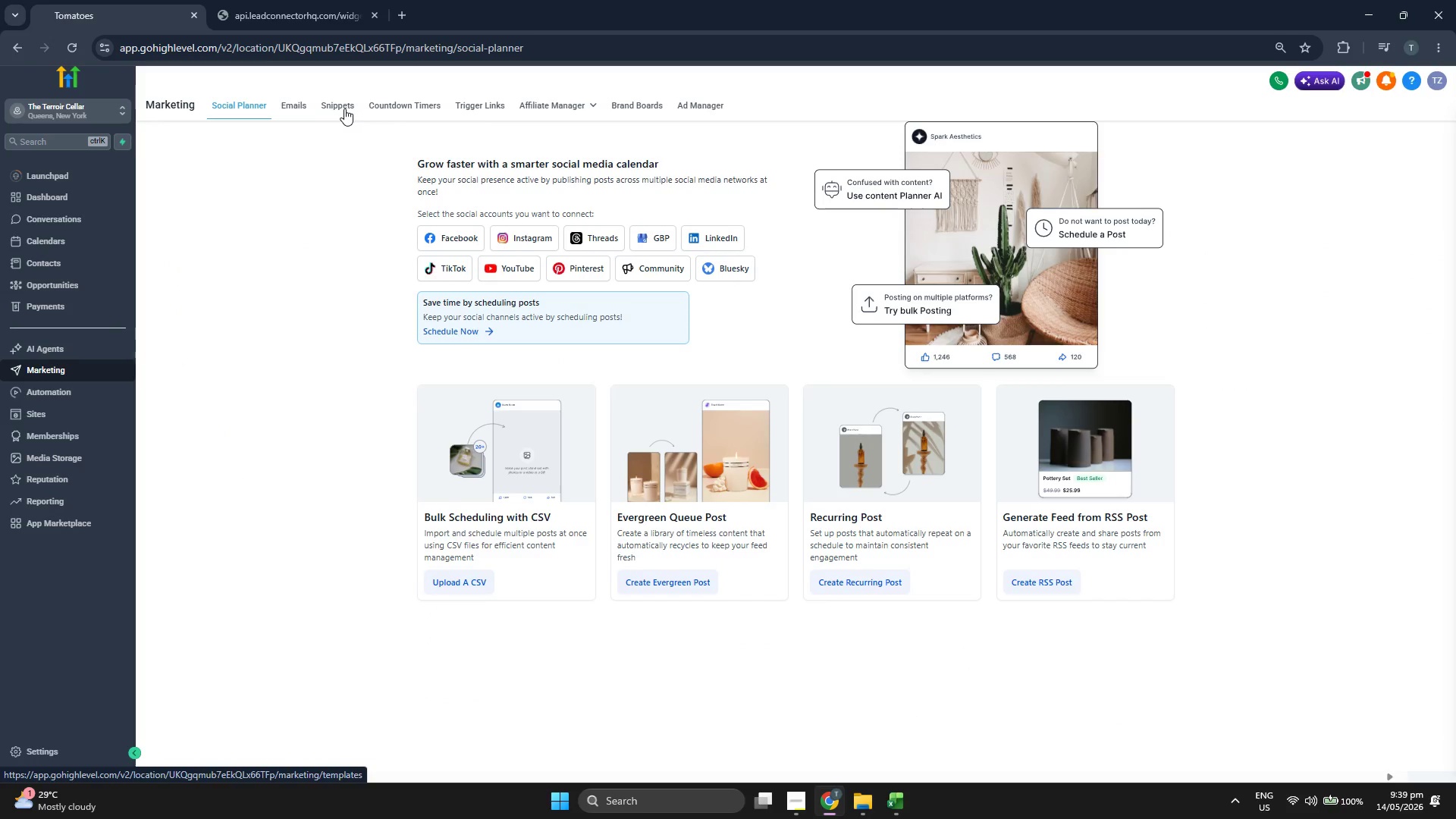 
left_click([300, 105])
 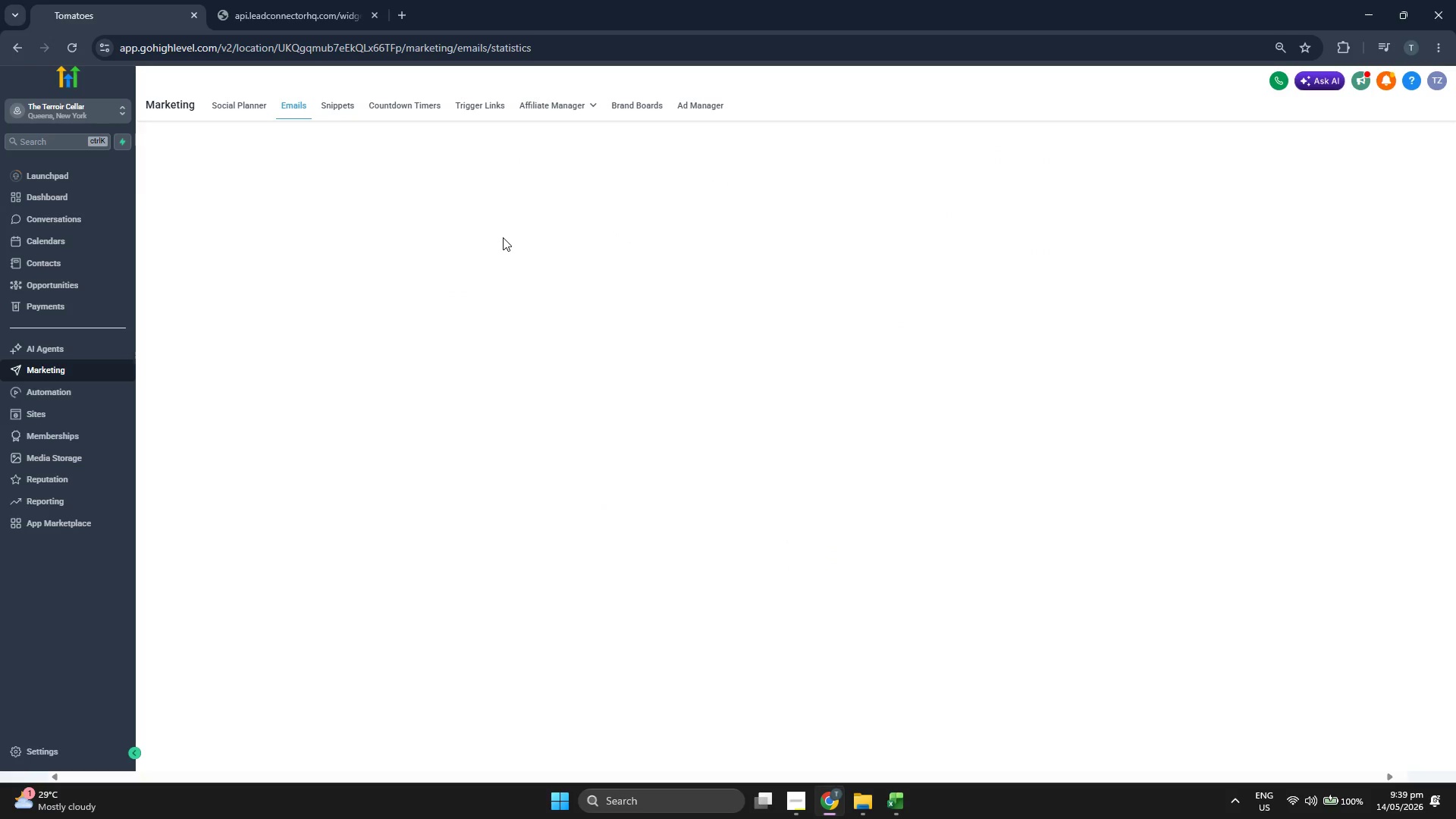 
left_click([568, 185])
 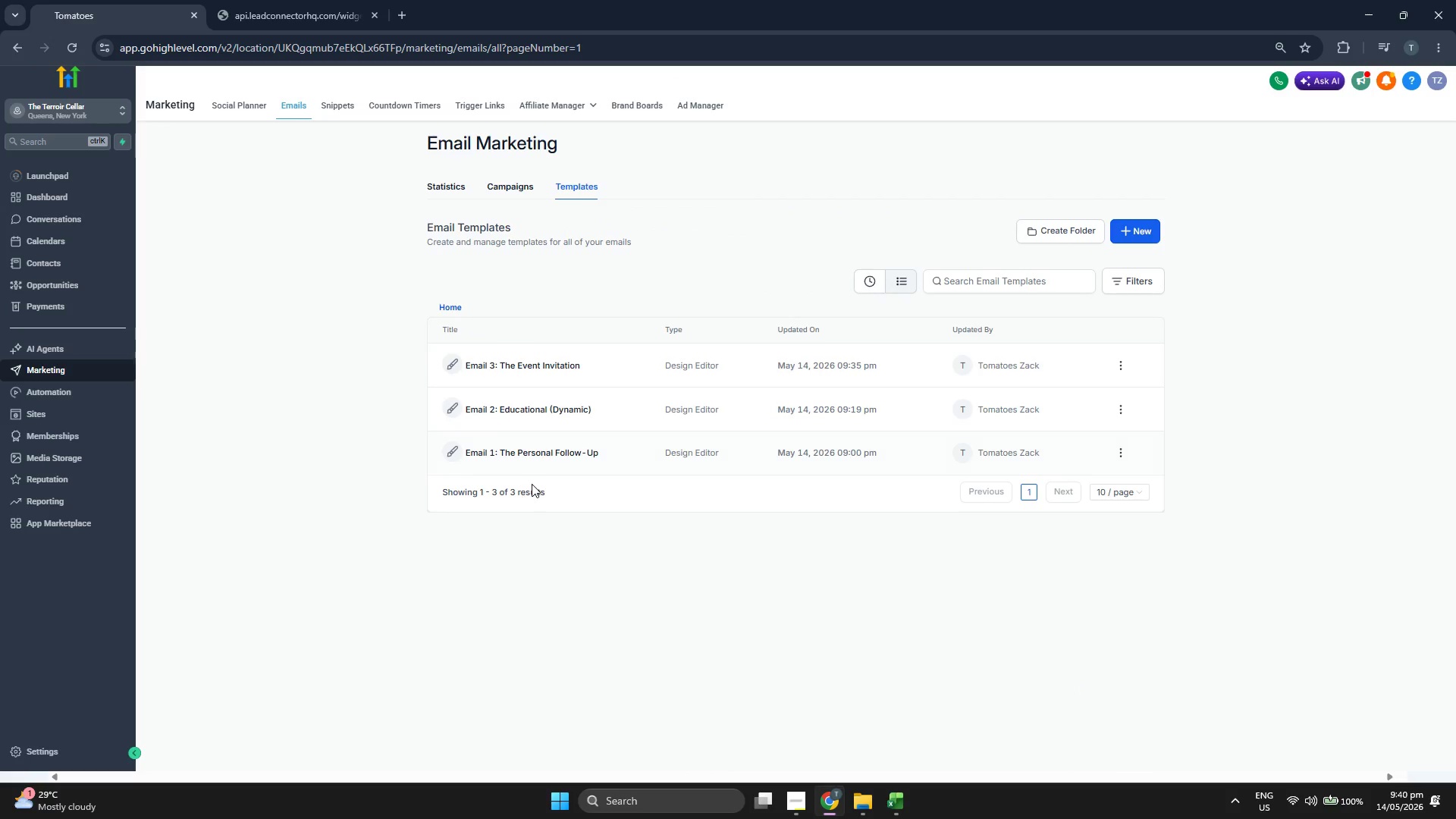 
left_click([795, 808])